 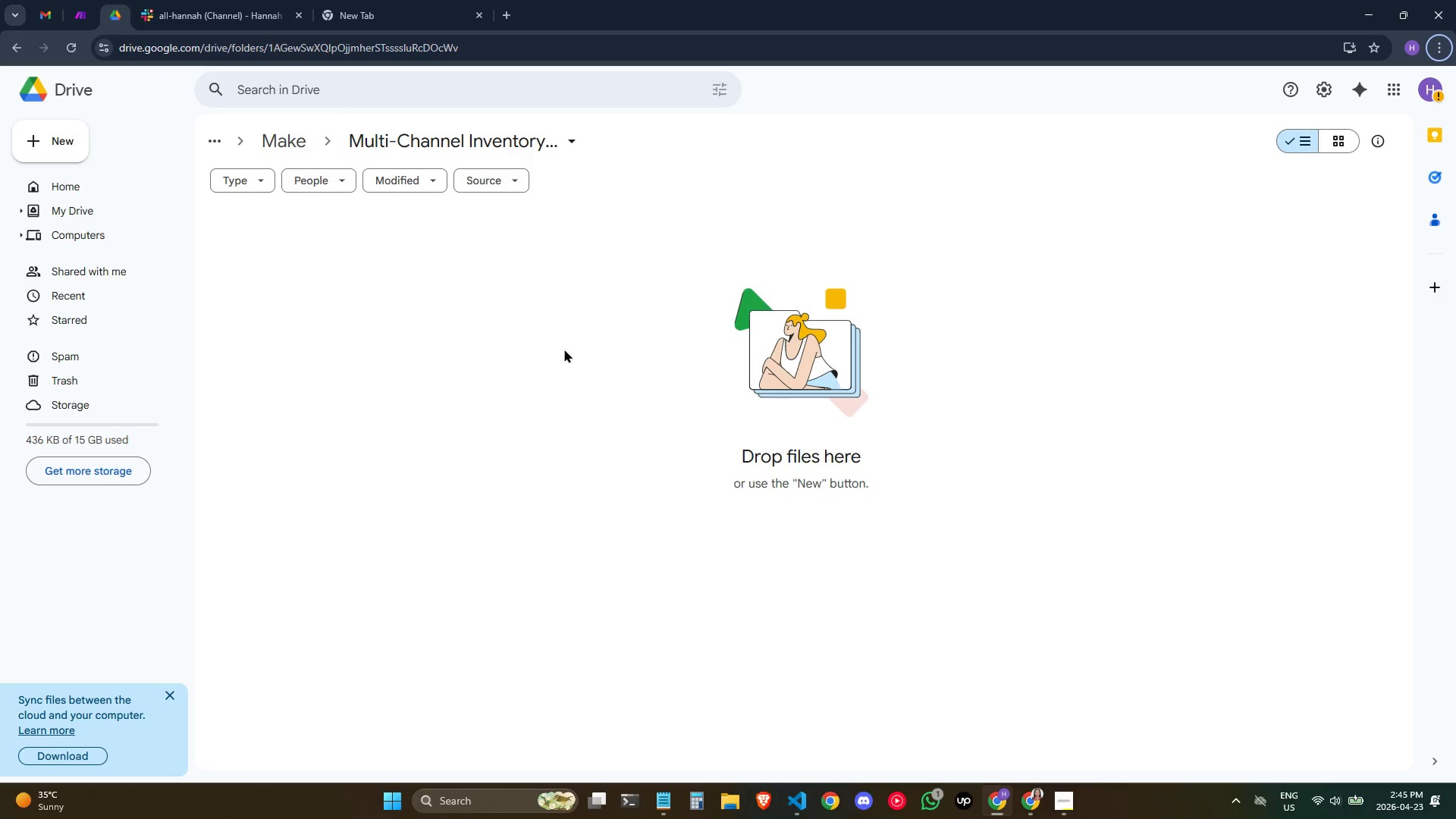 
left_click([321, 334])
 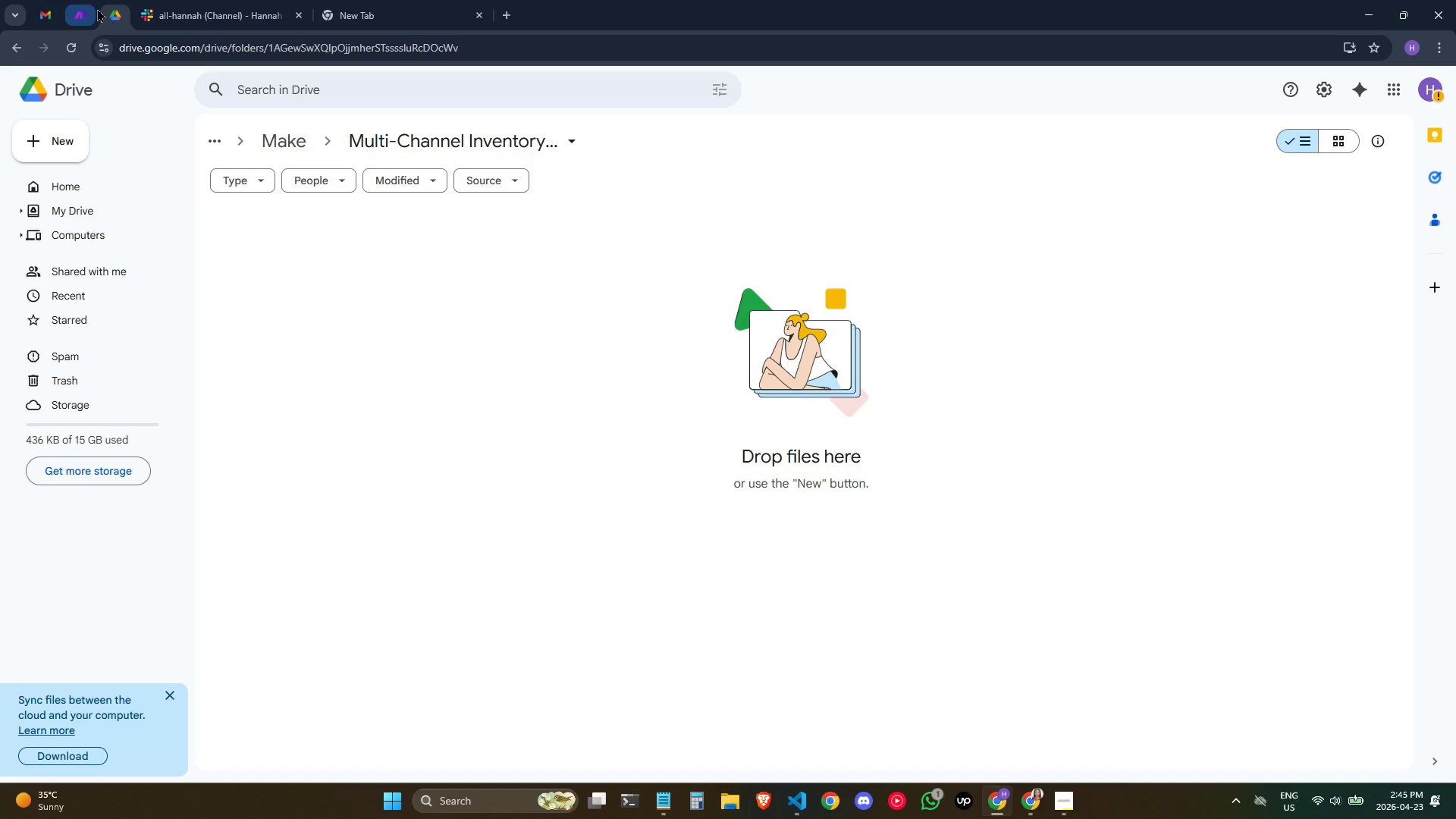 
key(Alt+AltLeft)
 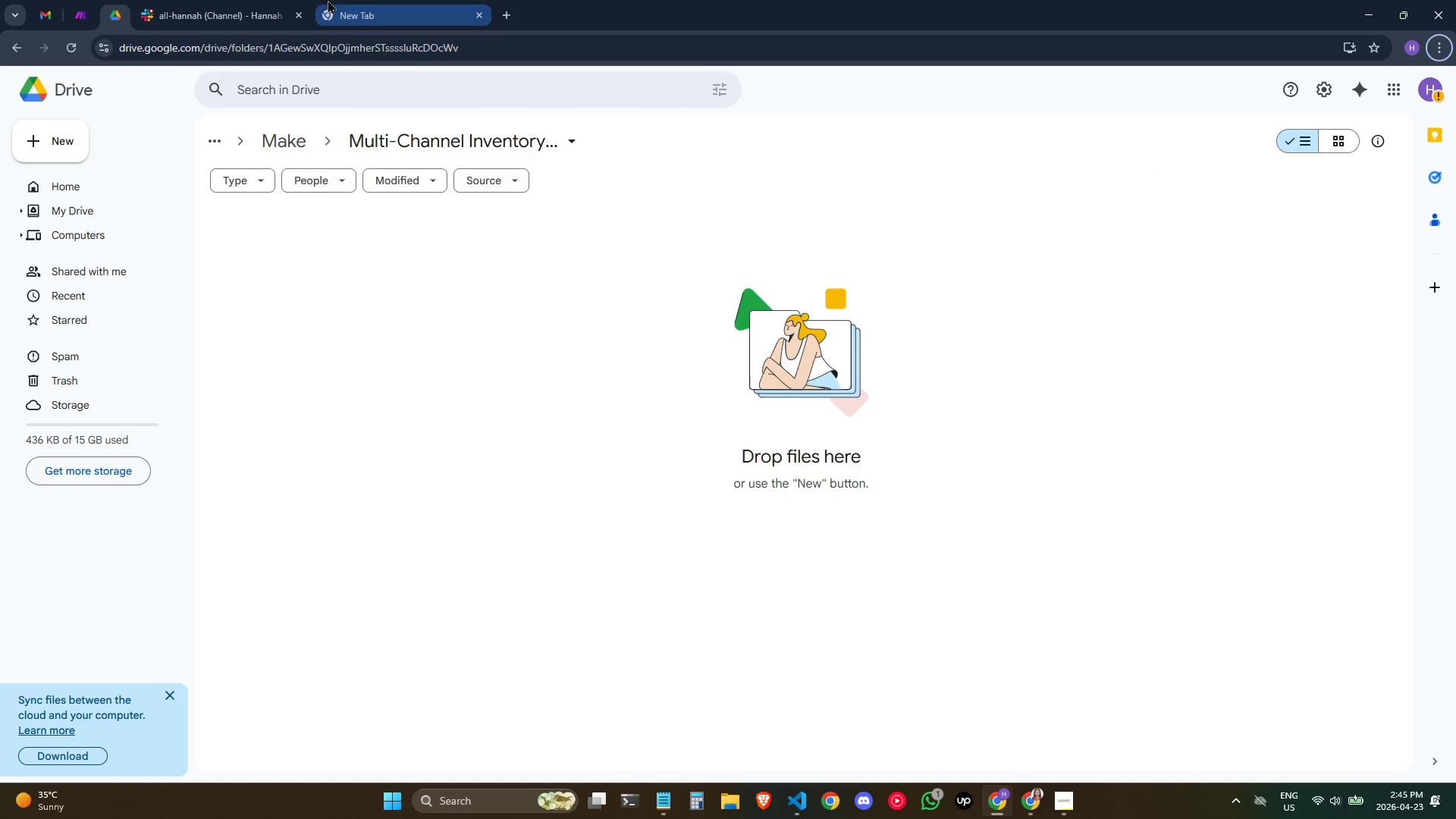 
key(Alt+AltLeft)
 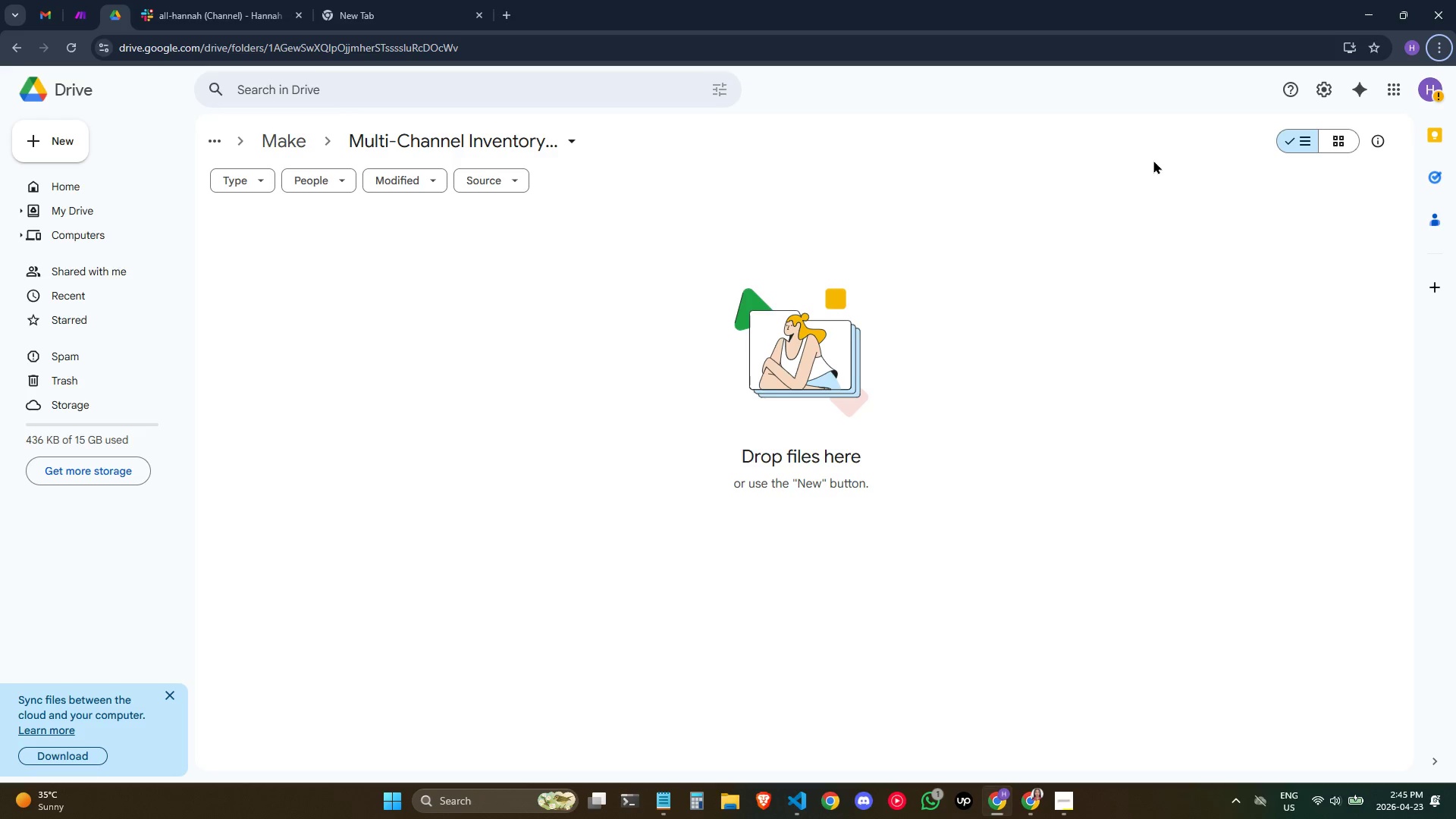 
wait(19.36)
 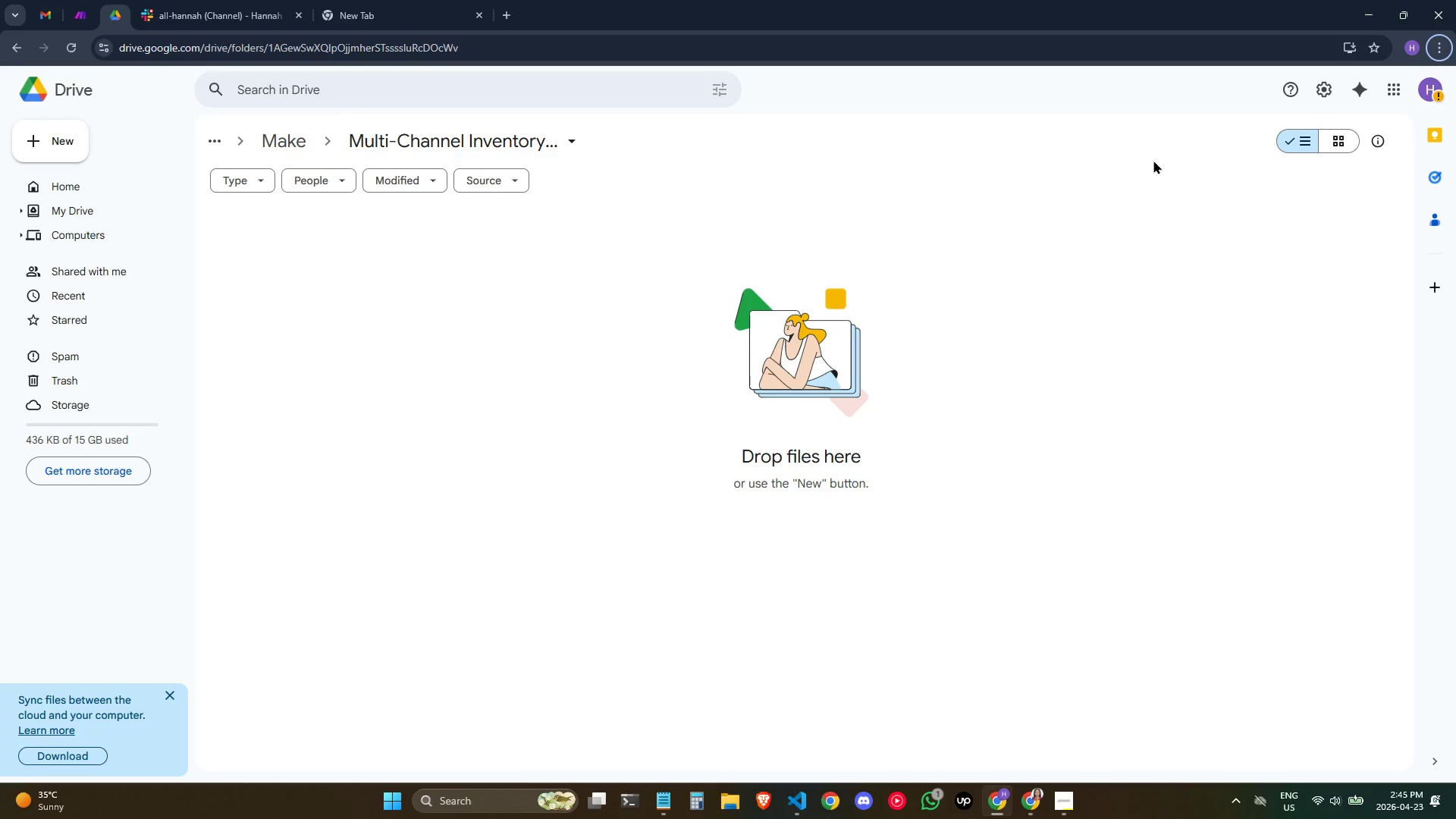 
left_click([507, 16])
 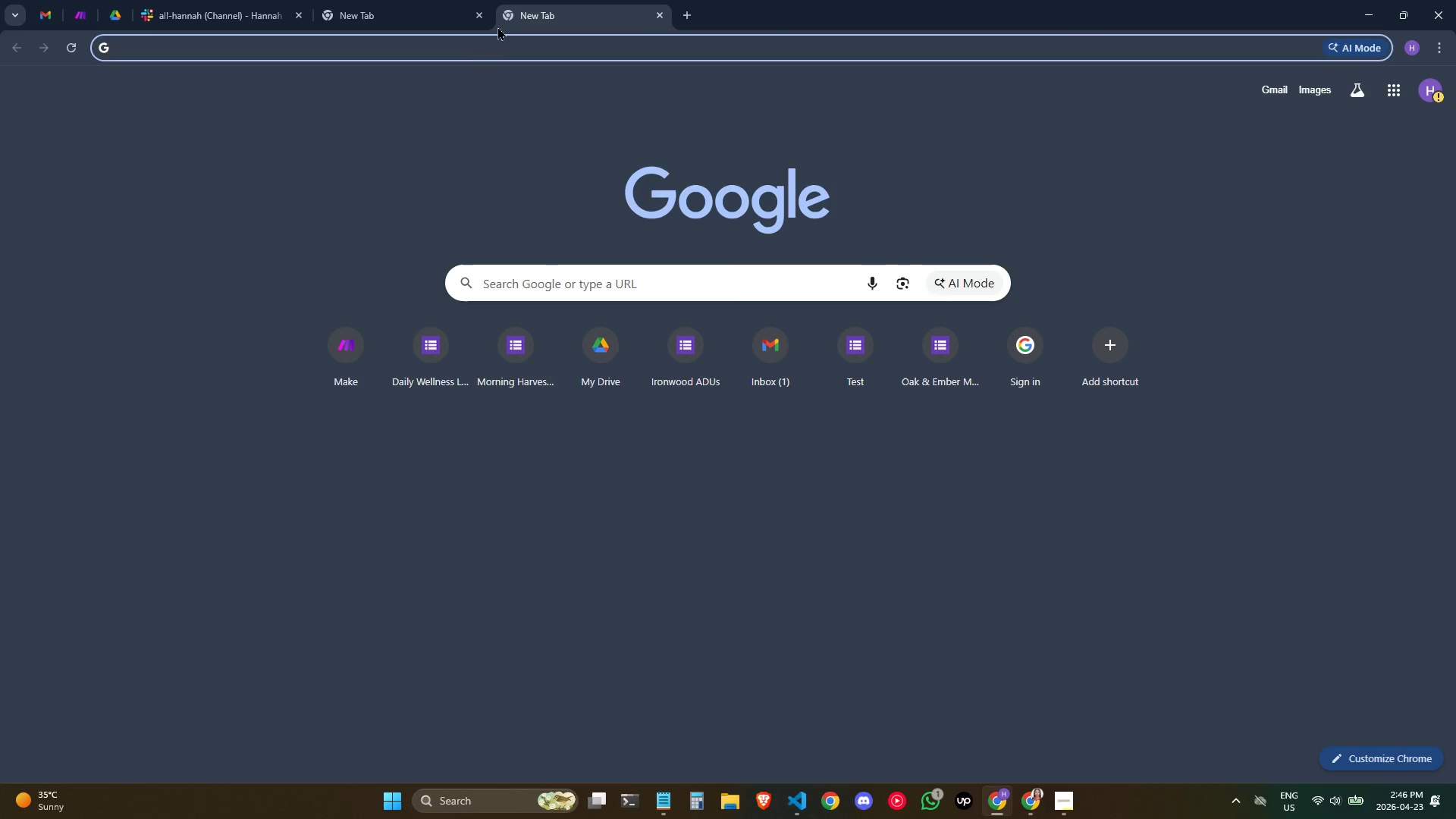 
left_click([466, 54])
 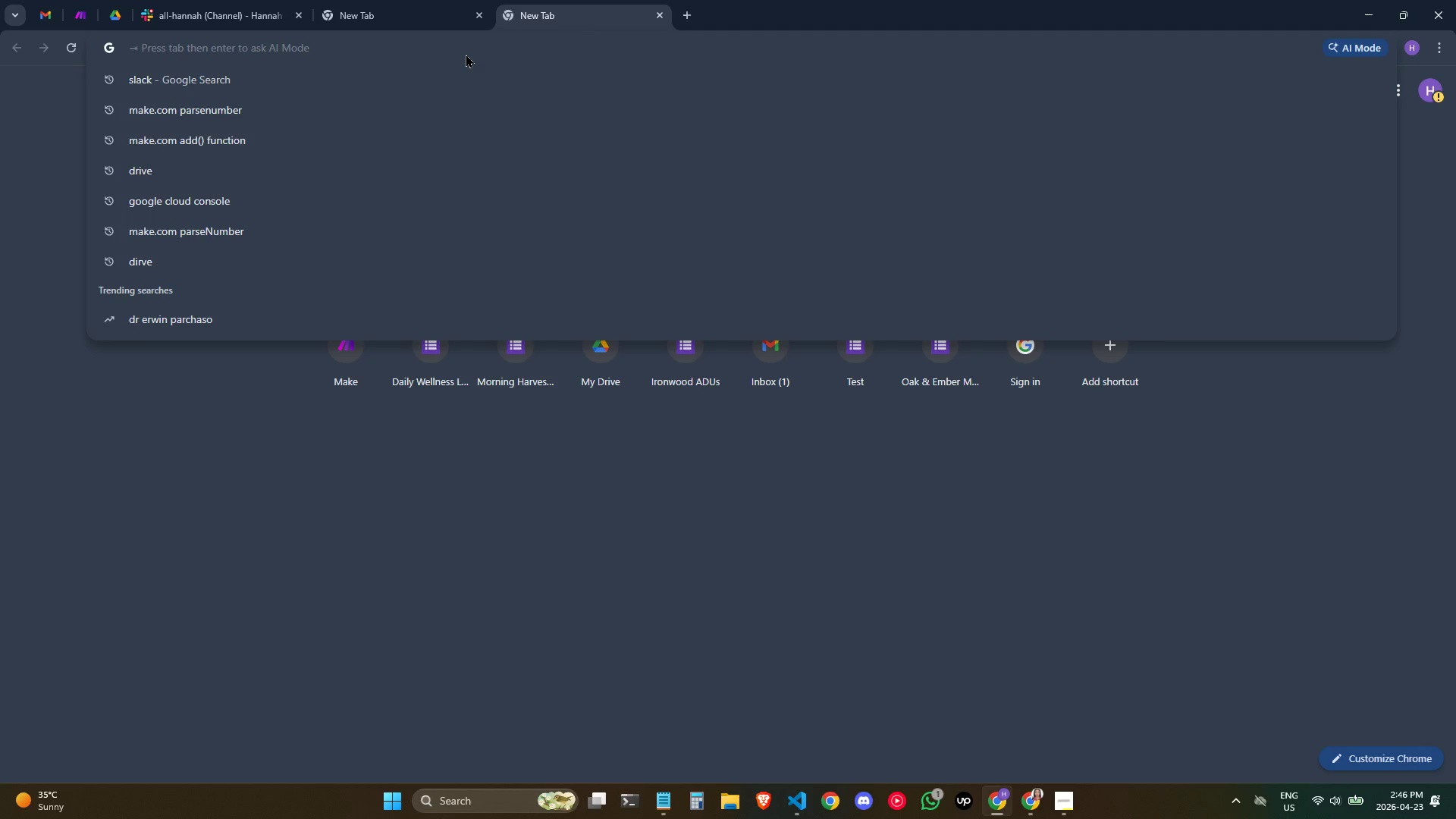 
type(air)
 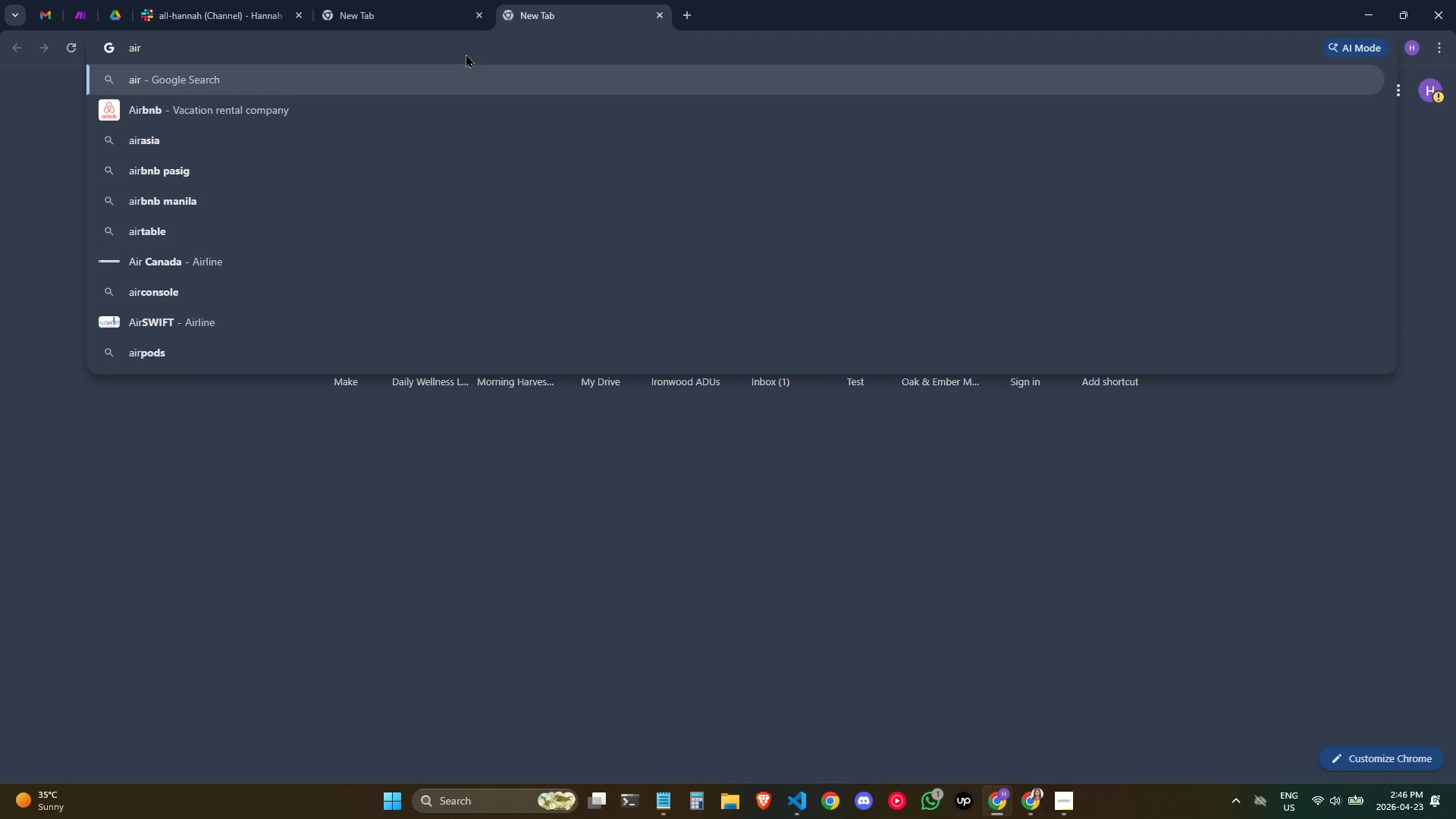 
wait(6.31)
 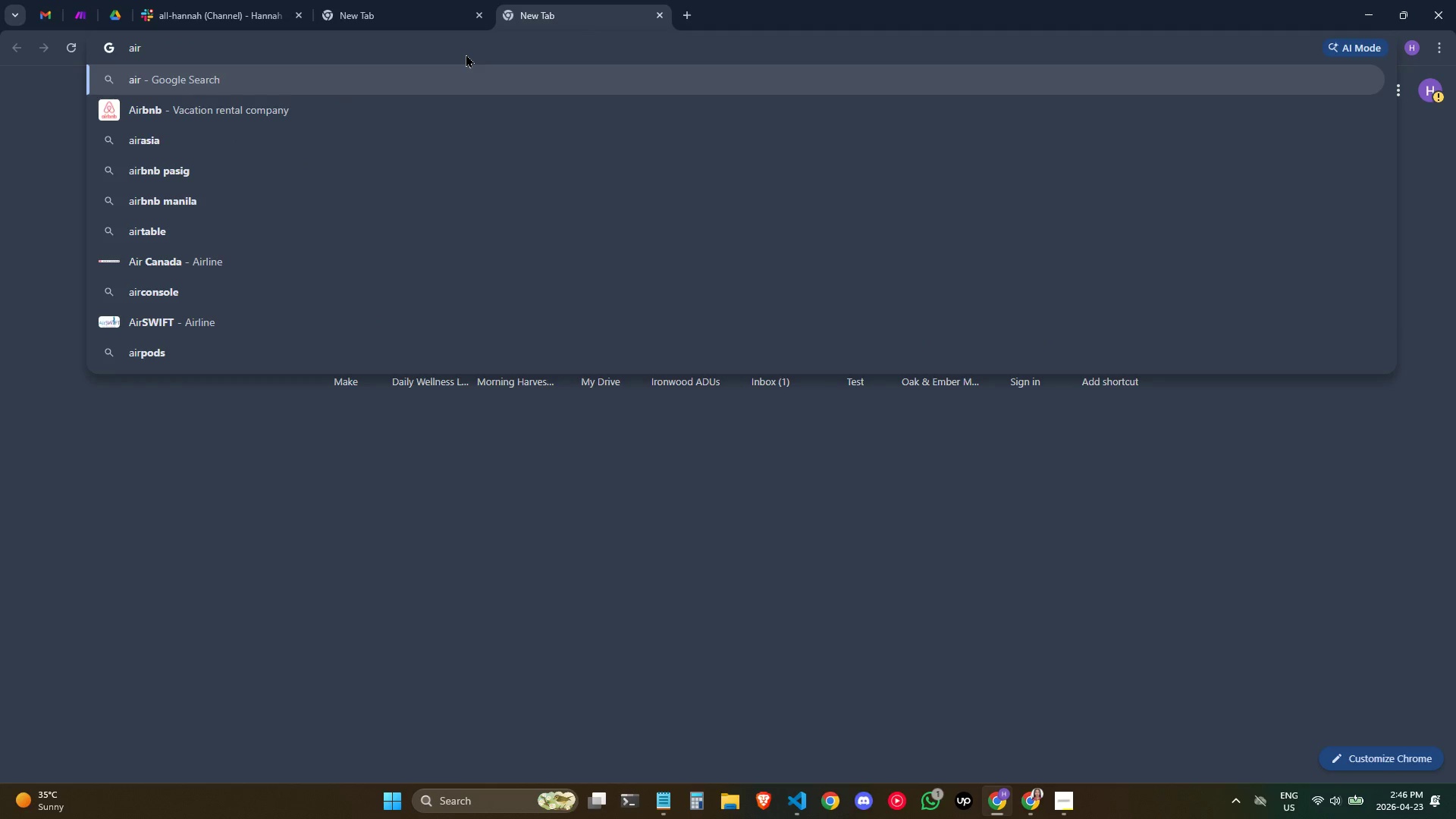 
type(table)
 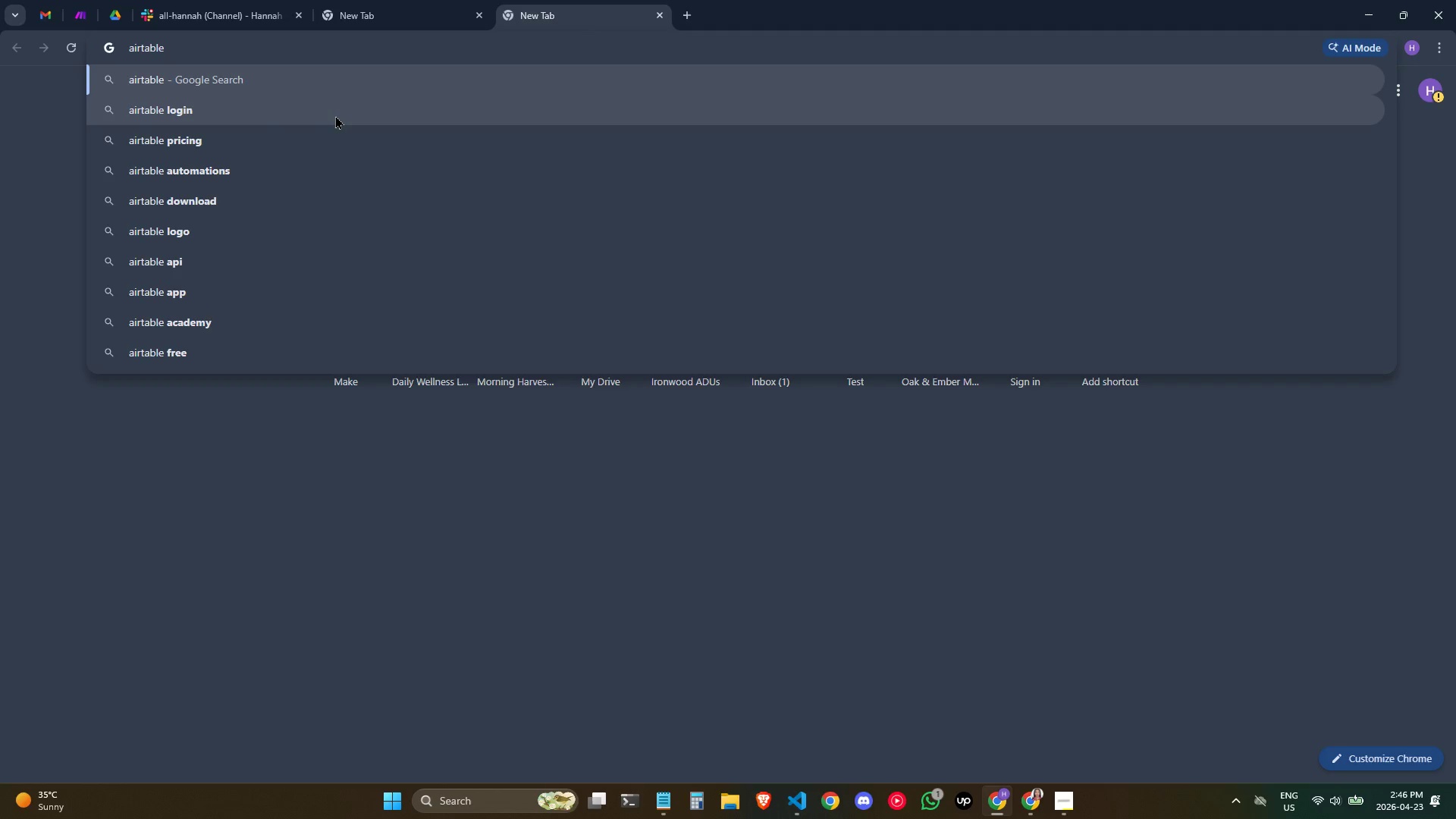 
wait(5.42)
 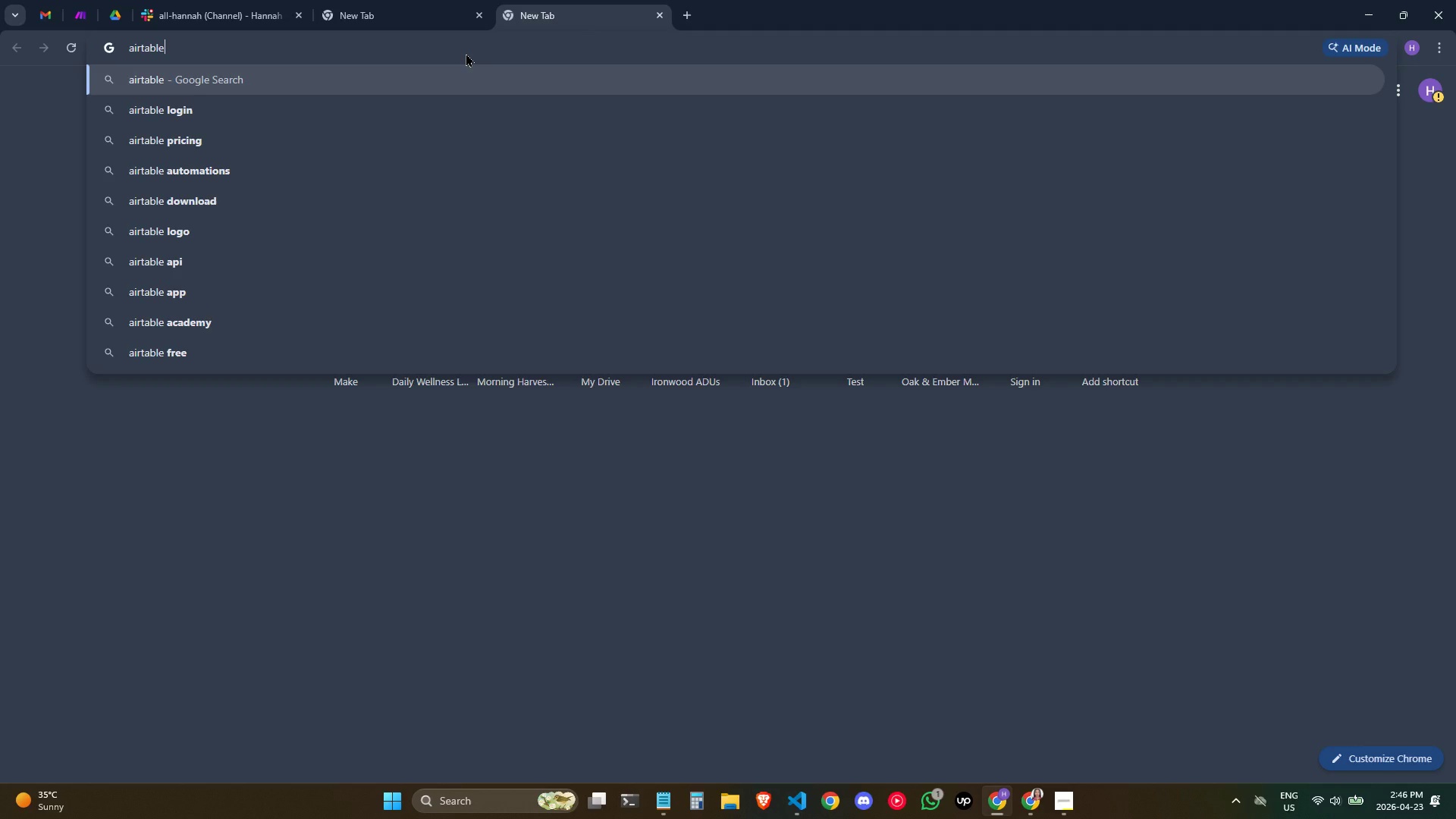 
left_click([337, 113])
 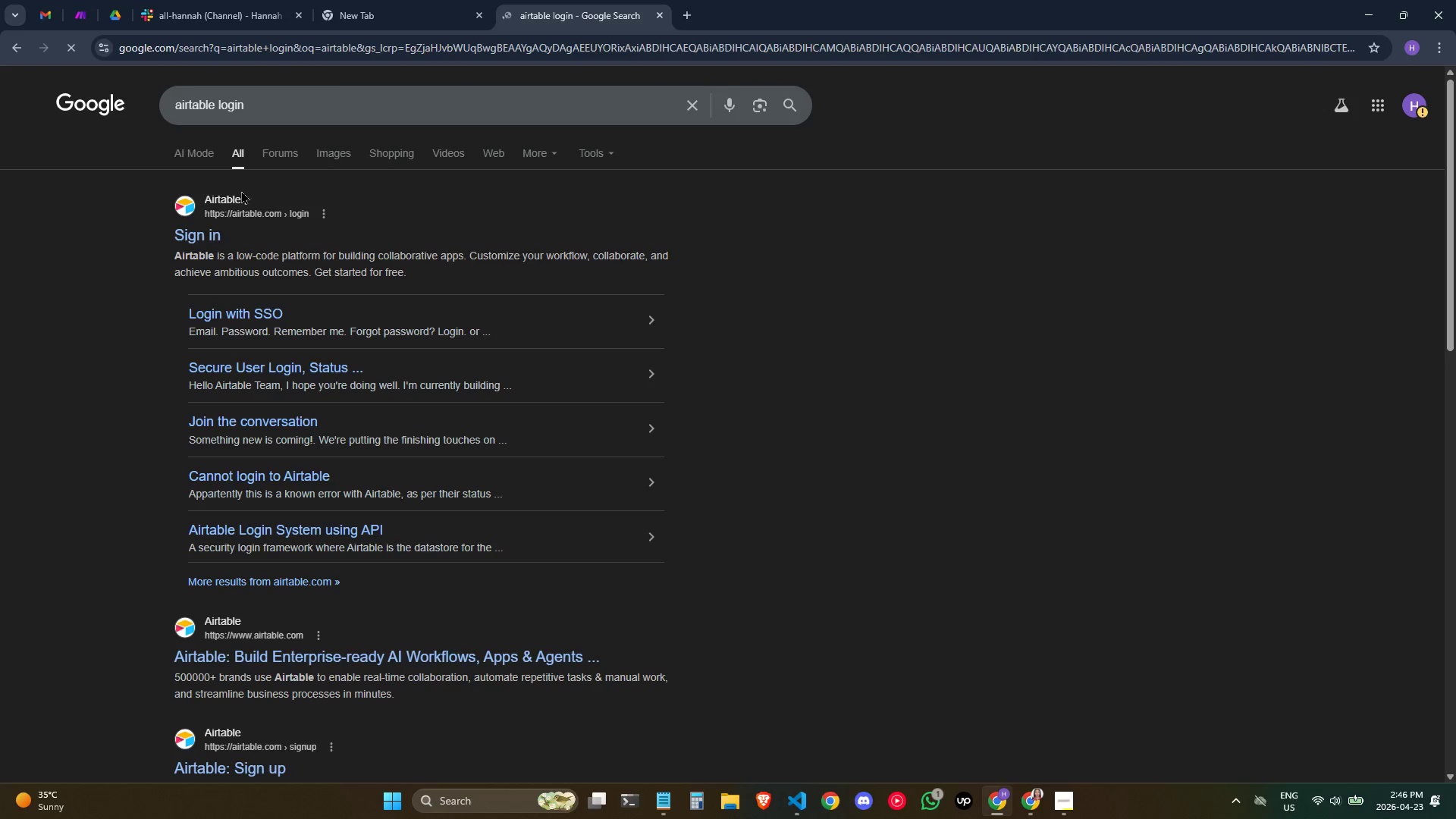 
left_click([224, 204])
 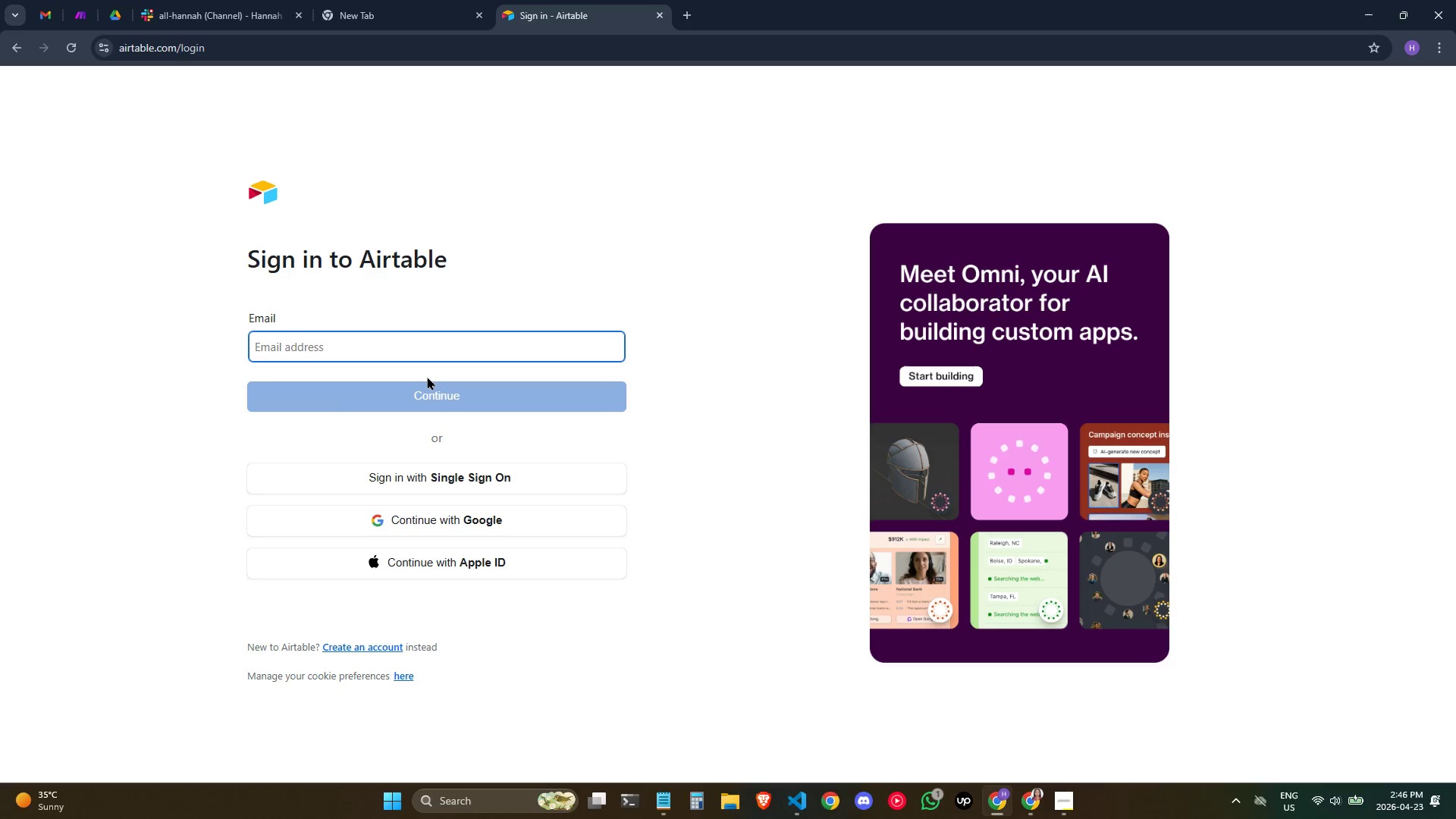 
left_click([470, 518])
 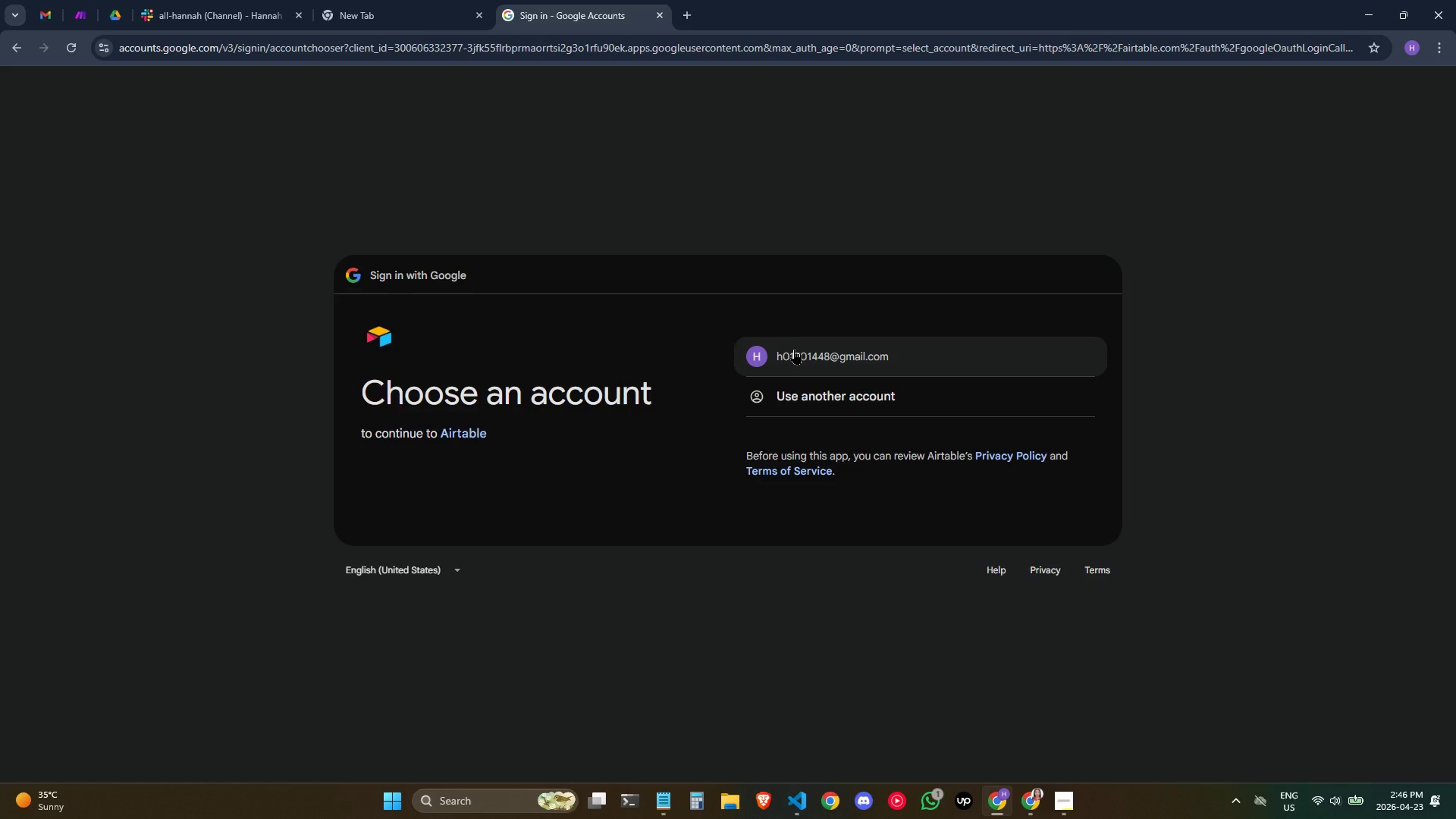 
left_click([794, 349])
 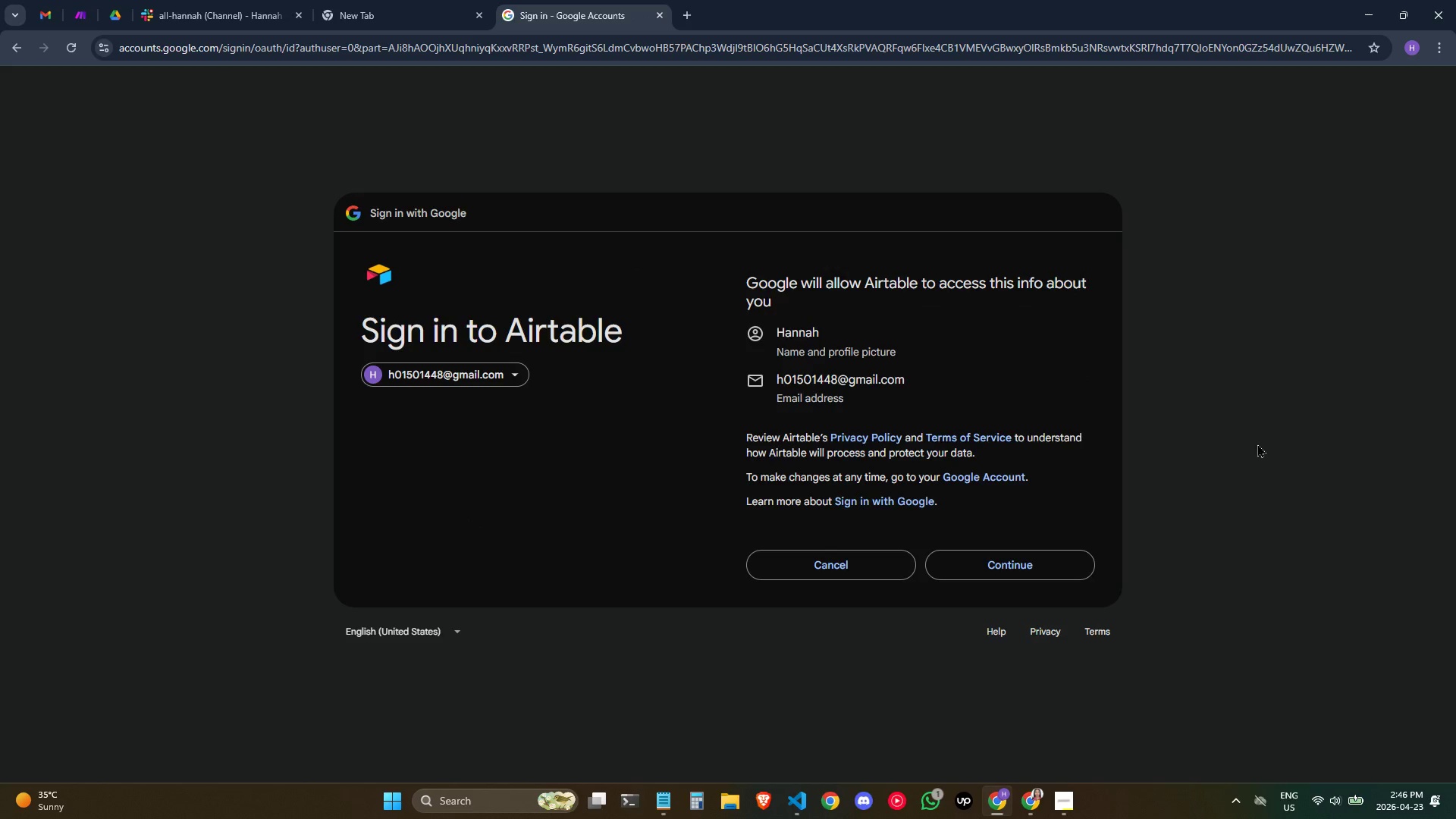 
left_click([1051, 563])
 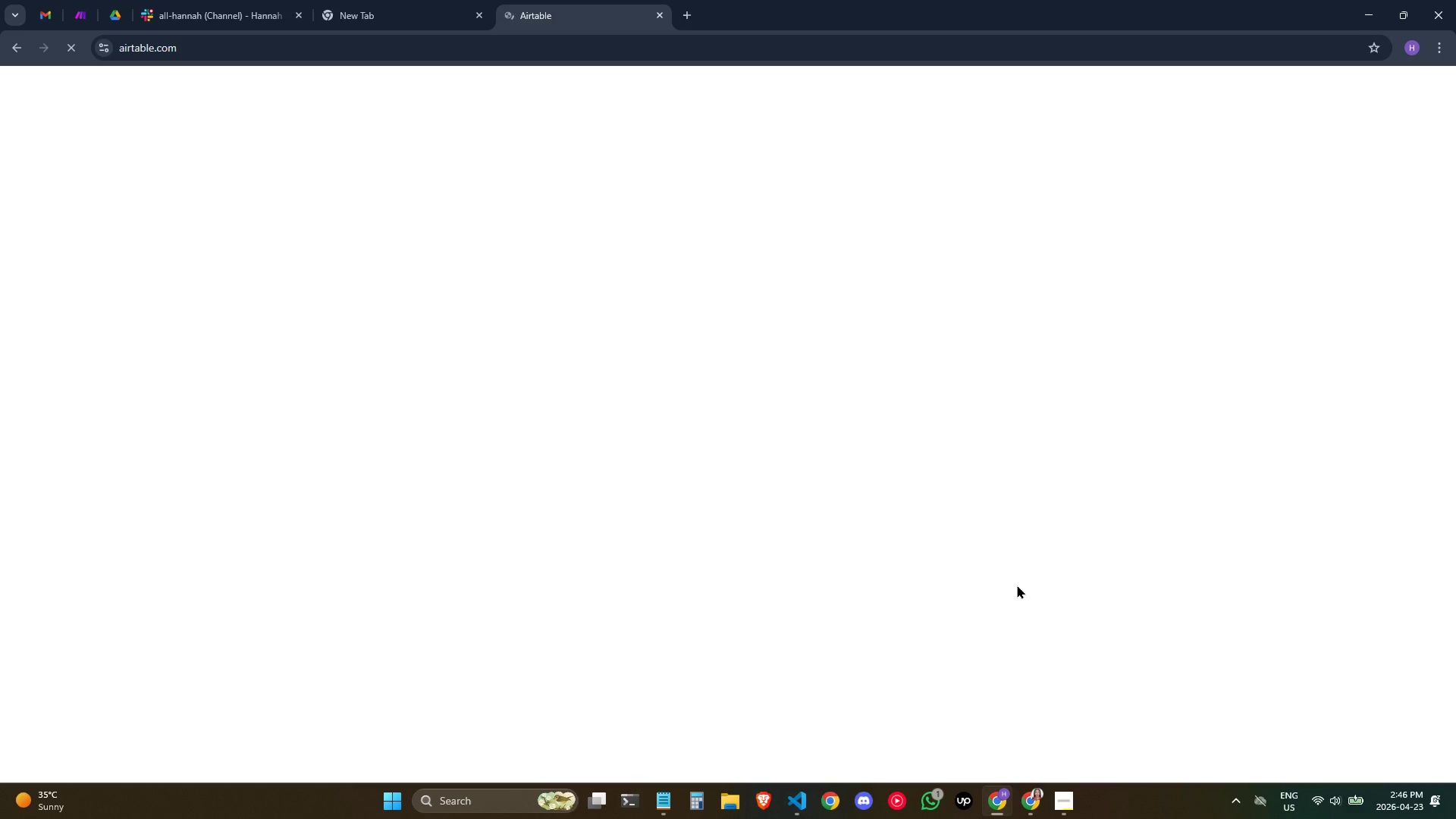 
key(Alt+Tab)
 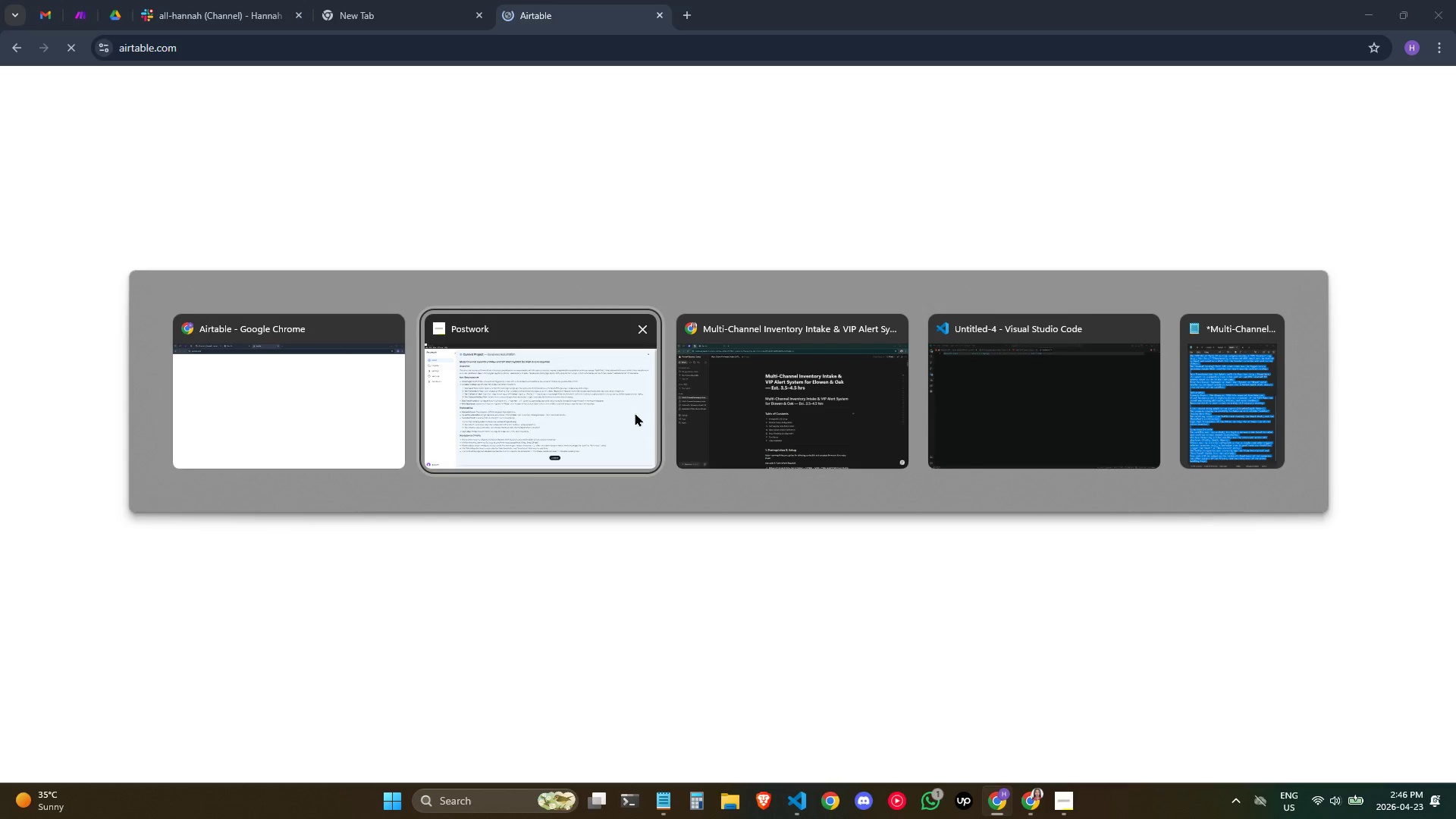 
left_click([630, 384])